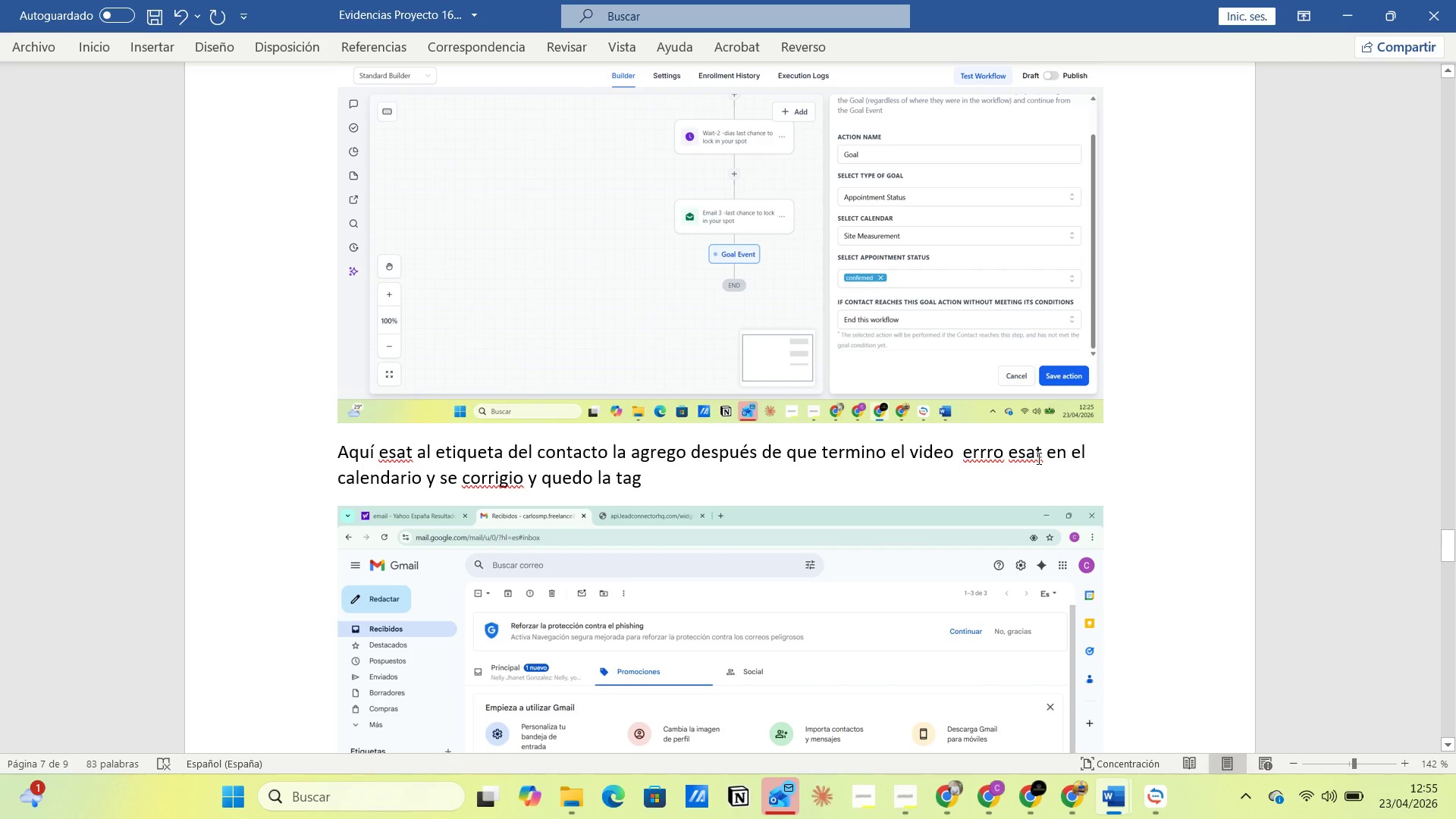 
key(Backspace)
key(Backspace)
type(y)
key(Backspace)
type(ta)
 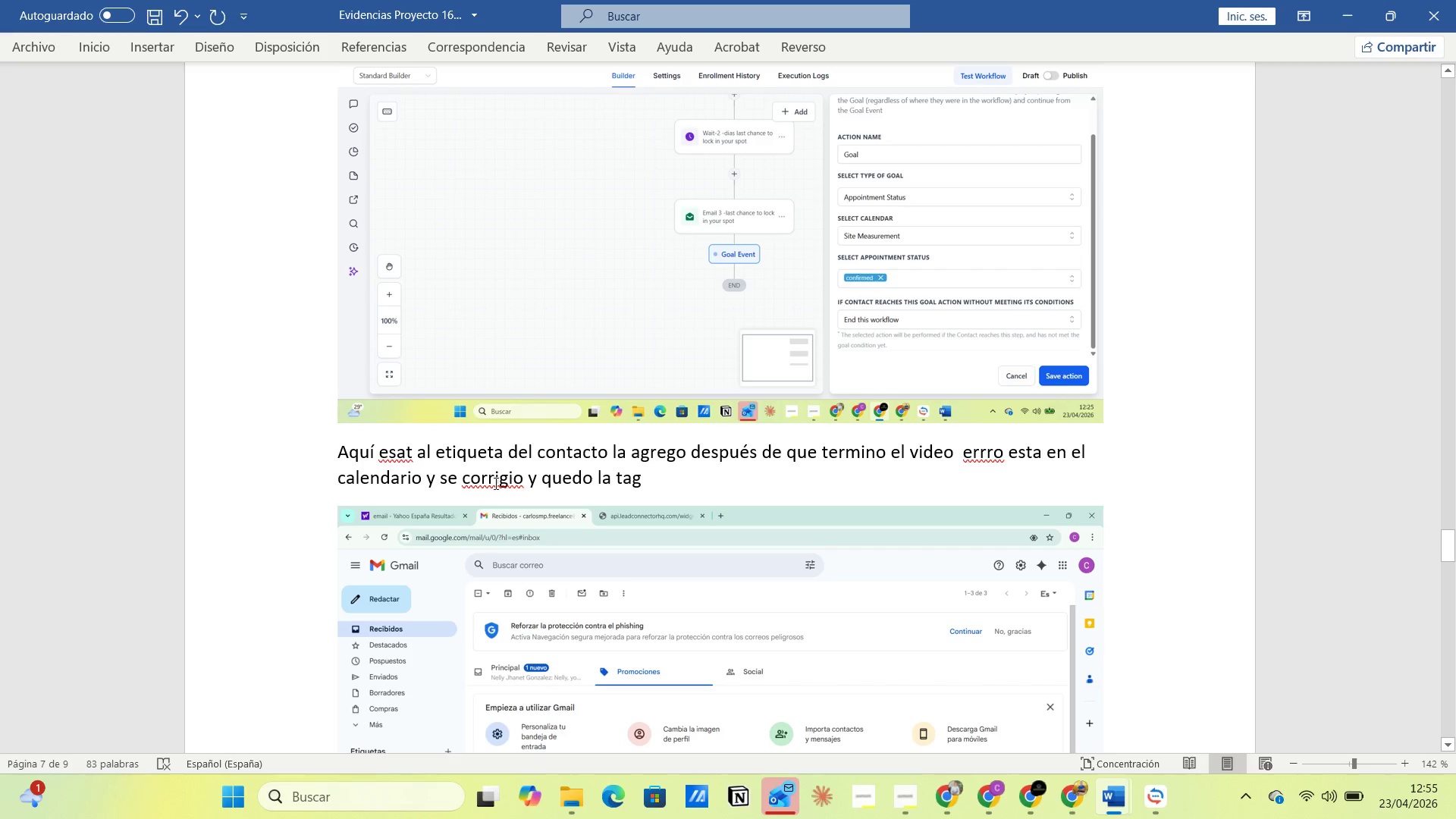 
right_click([483, 484])
 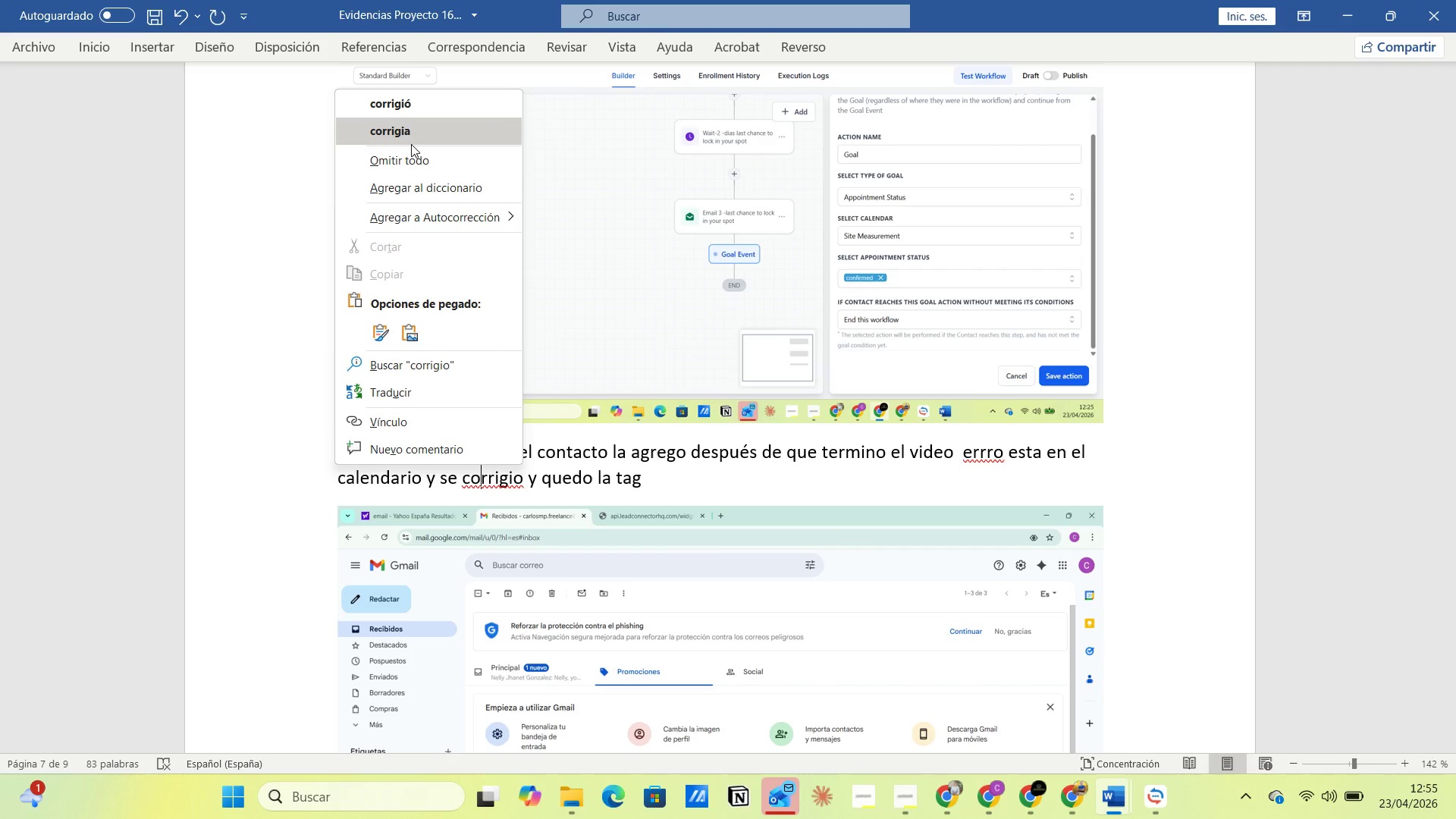 
left_click([421, 103])
 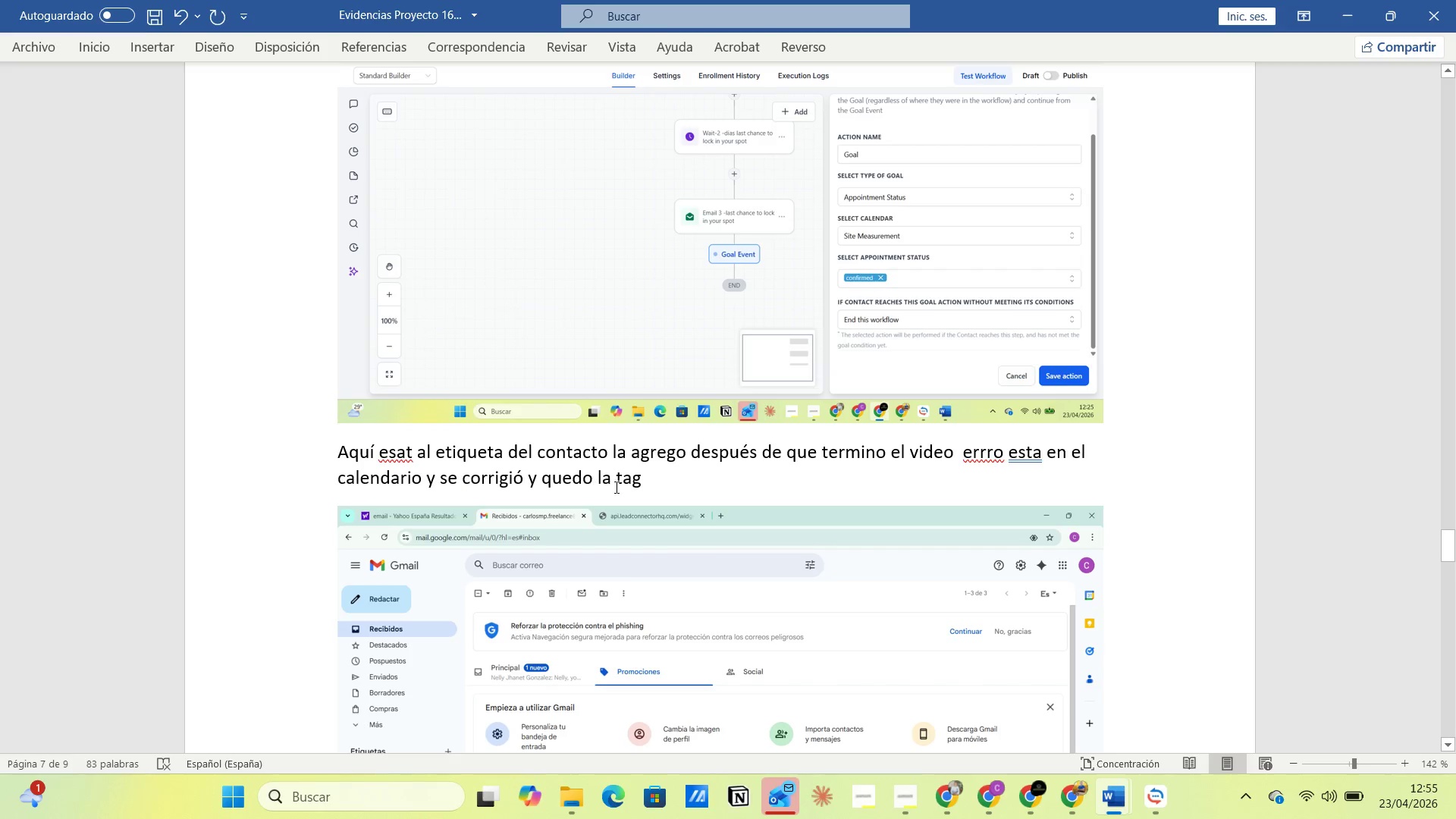 
left_click([645, 480])
 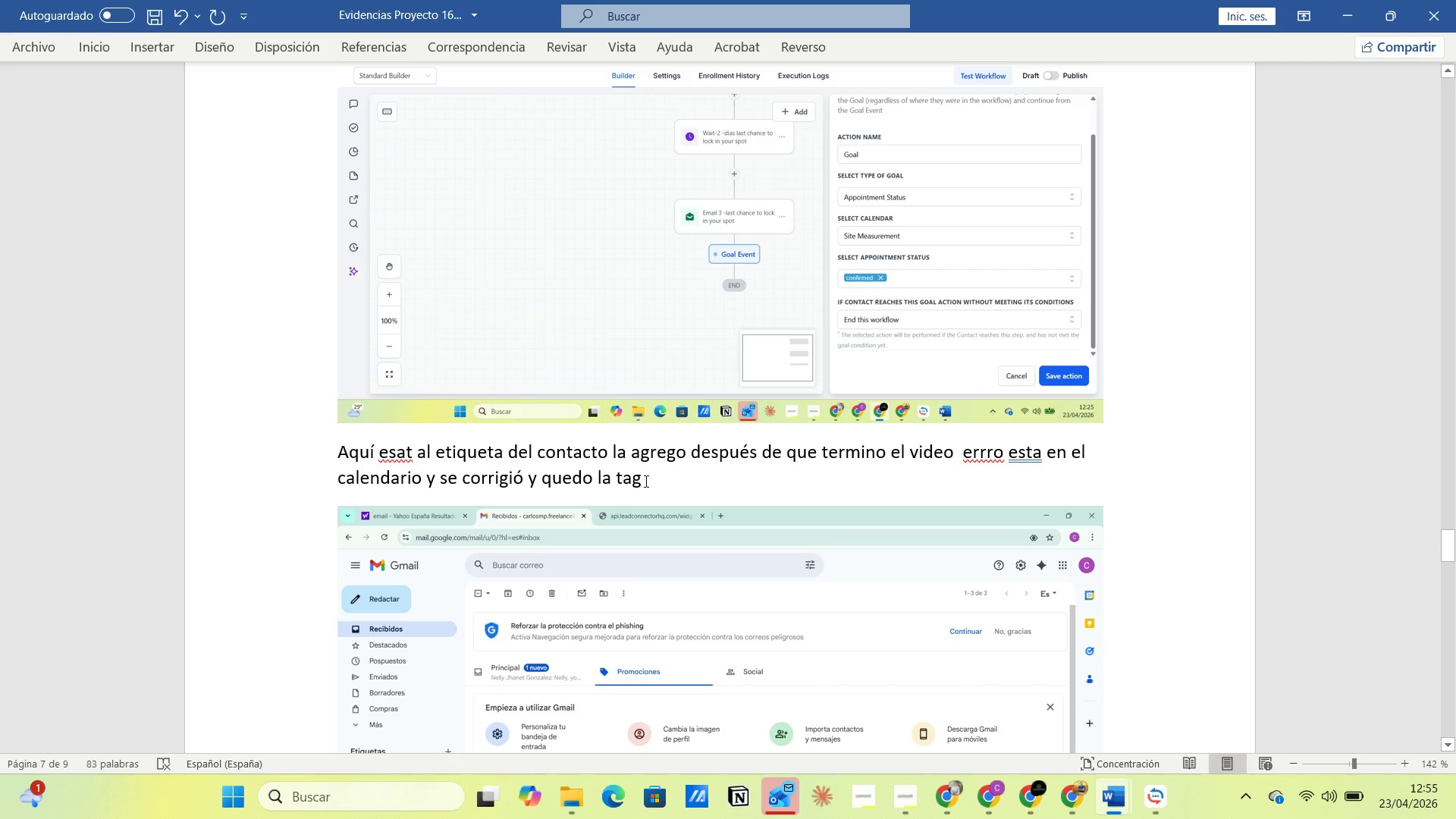 
scroll: coordinate [645, 481], scroll_direction: down, amount: 4.0
 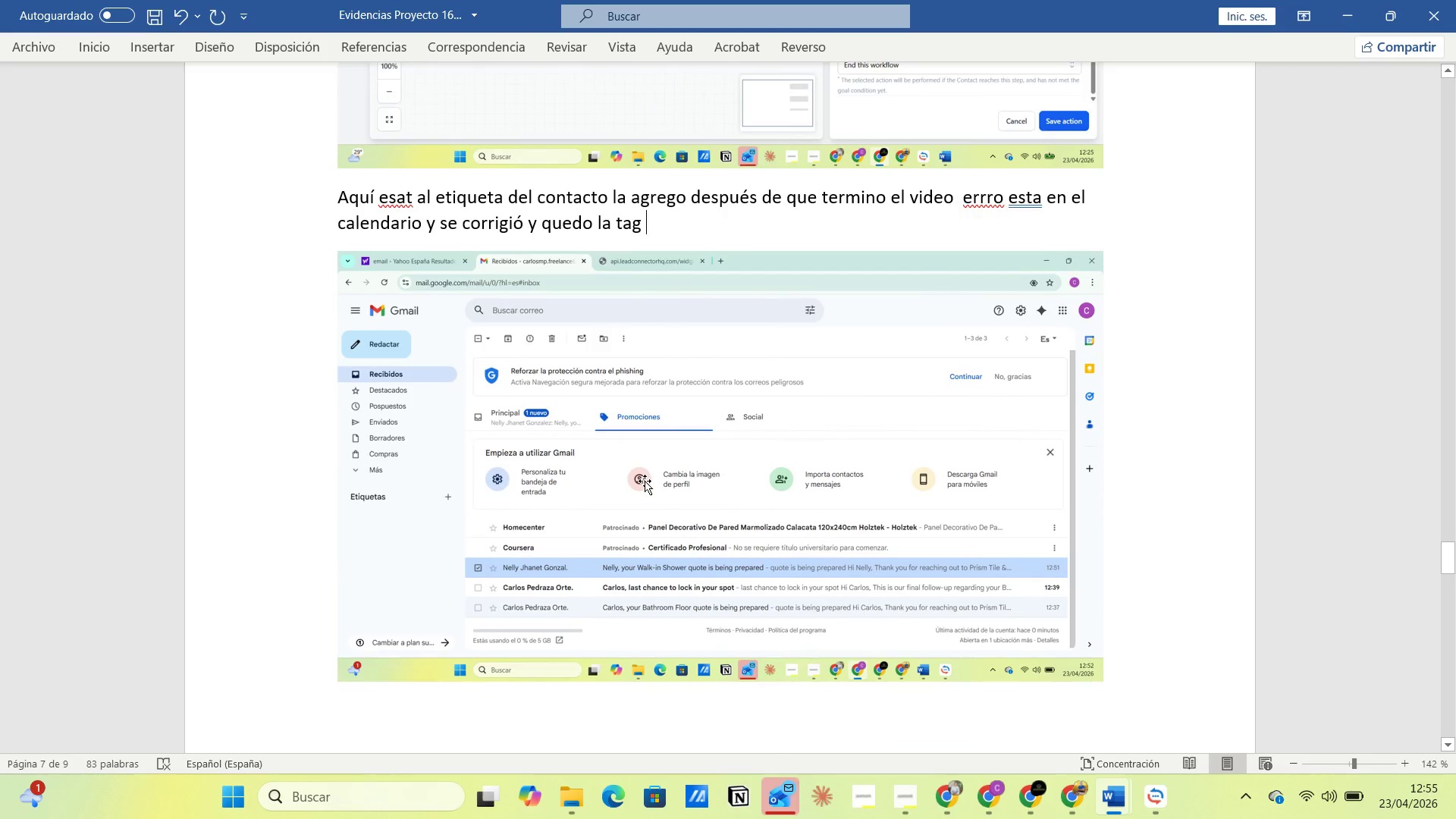 
scroll: coordinate [916, 510], scroll_direction: up, amount: 1.0
 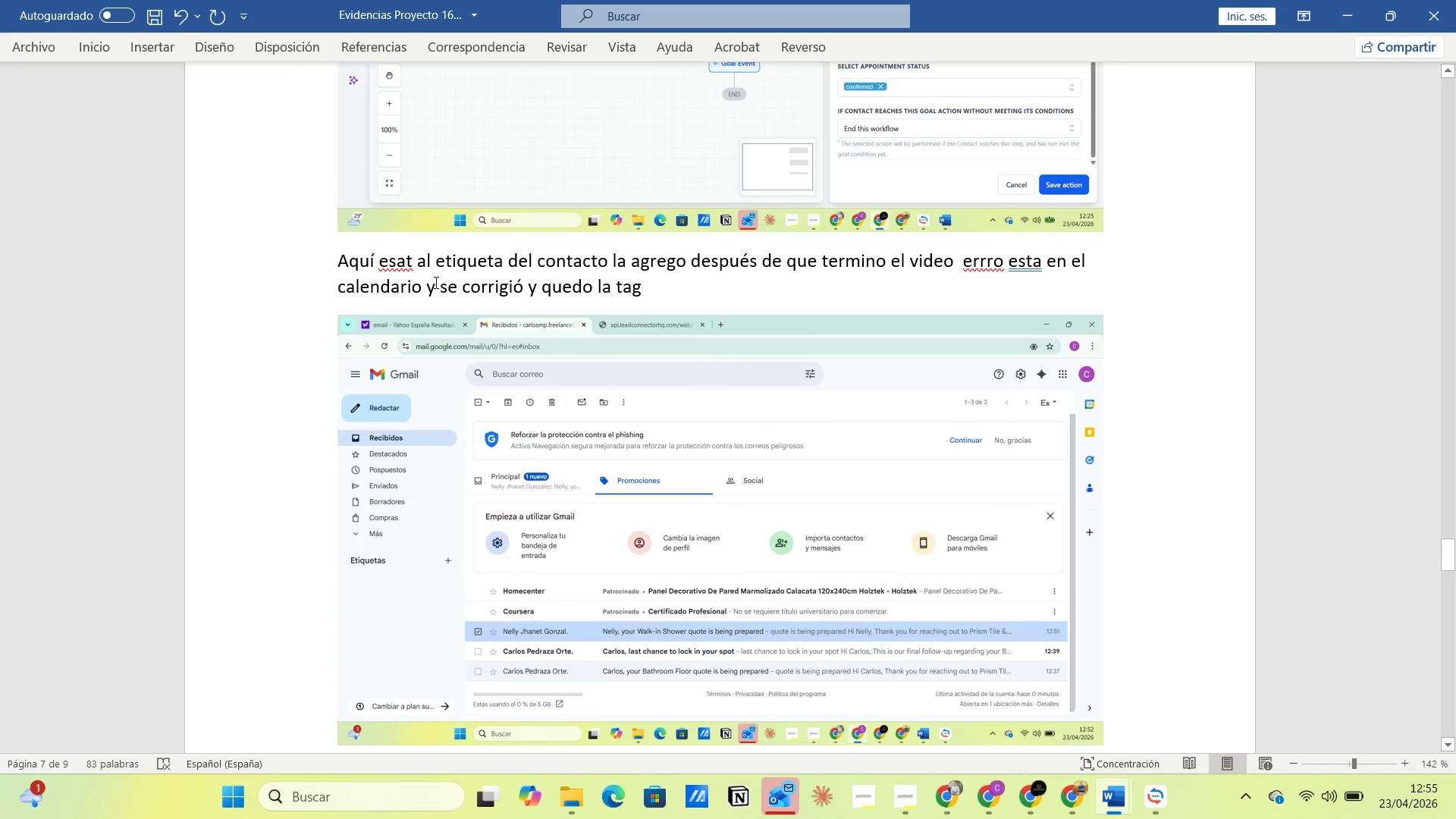 
left_click([422, 283])
 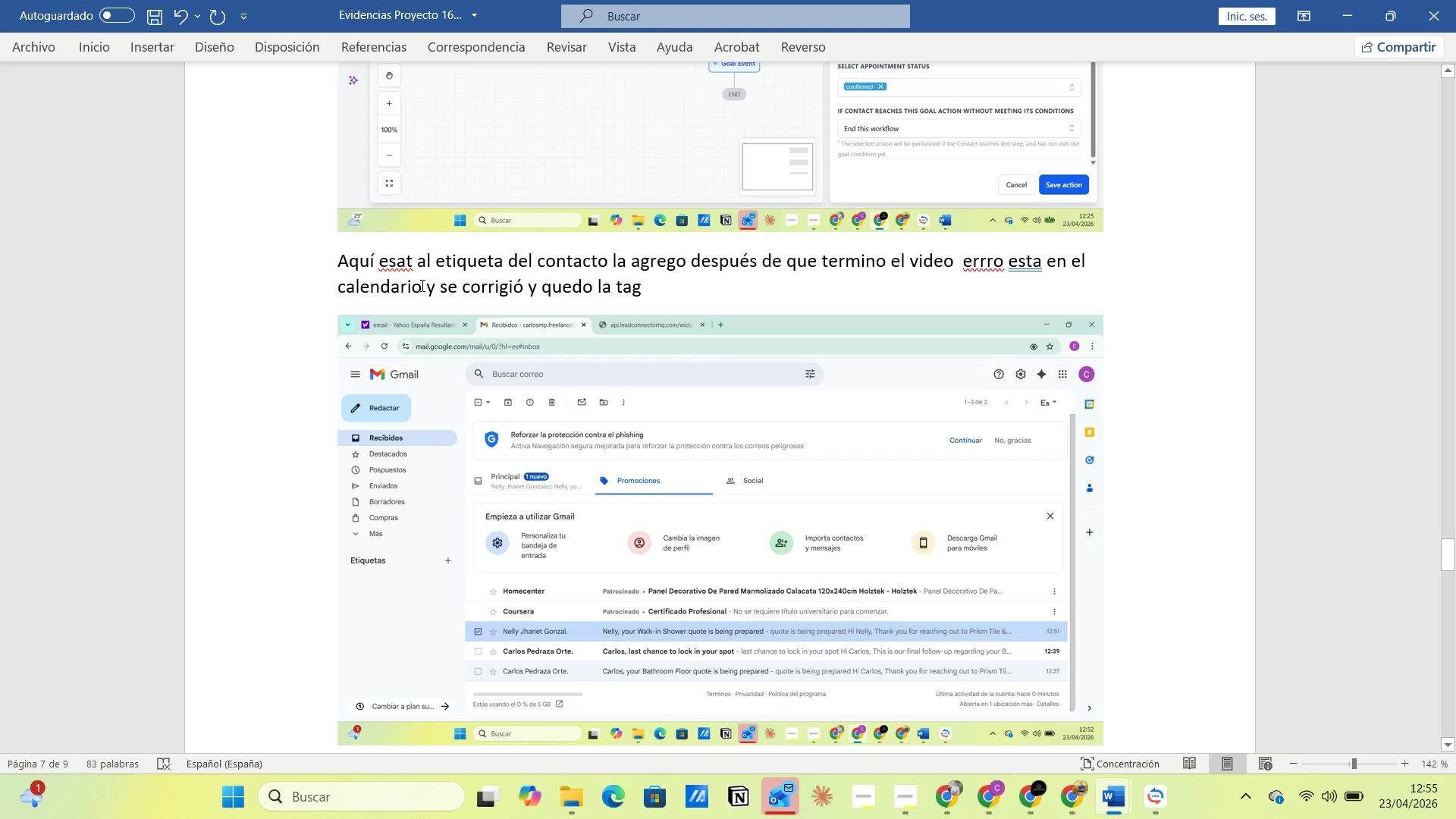 
type( porque llegaba el tercer correo )
 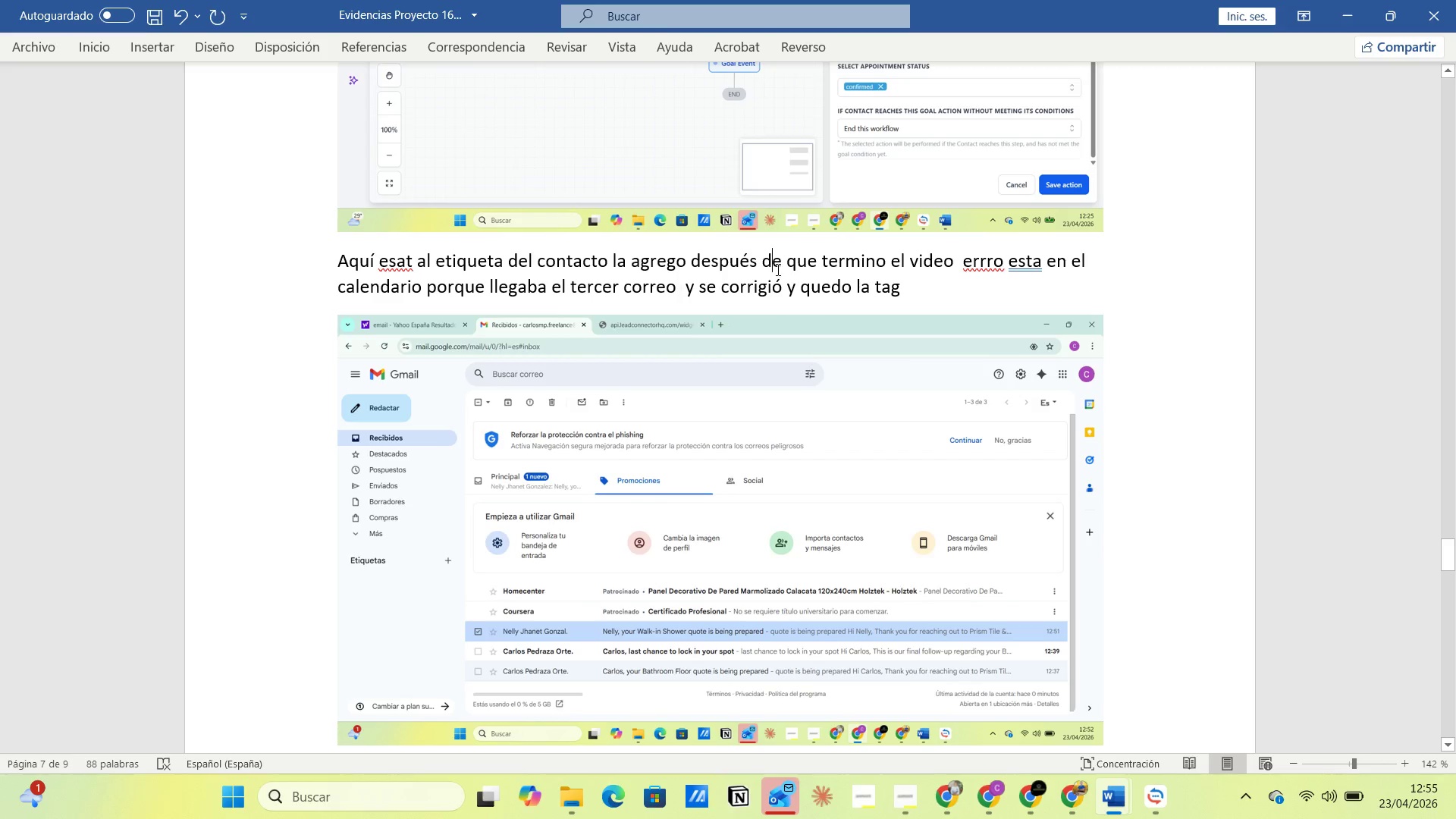 
left_click([959, 290])
 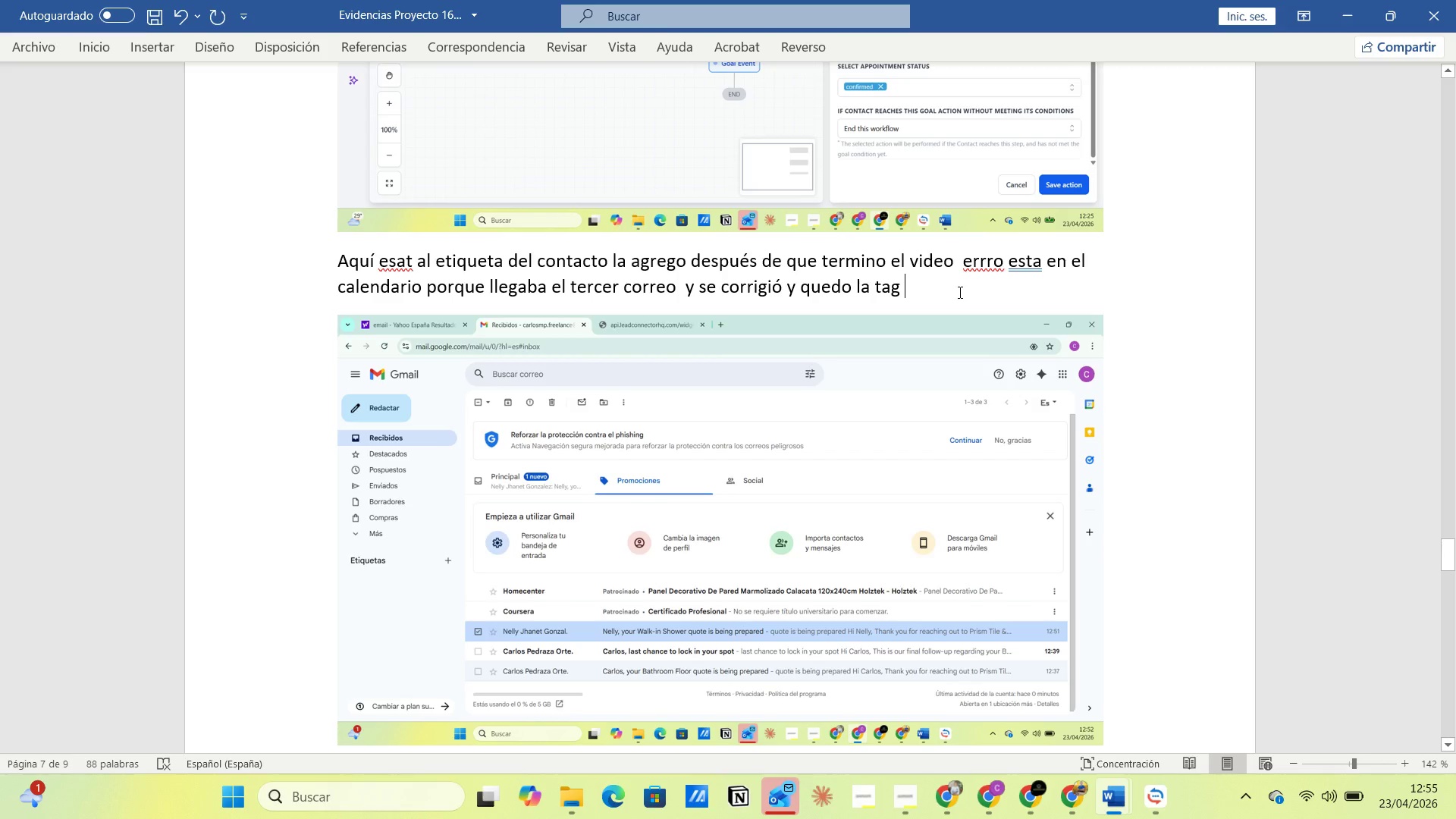 
type( e nel contacto )
key(Backspace)
 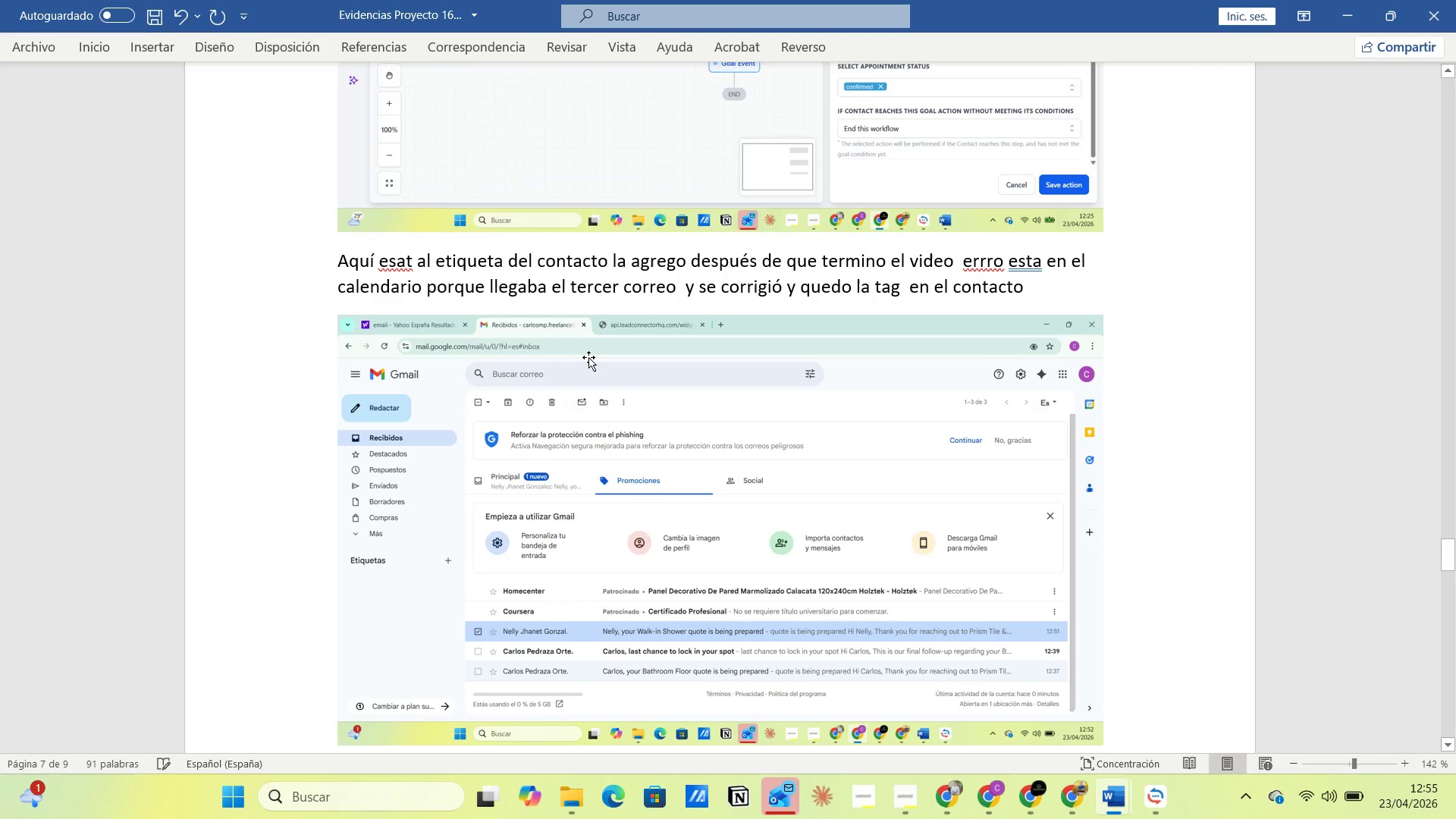 
key(Period)
 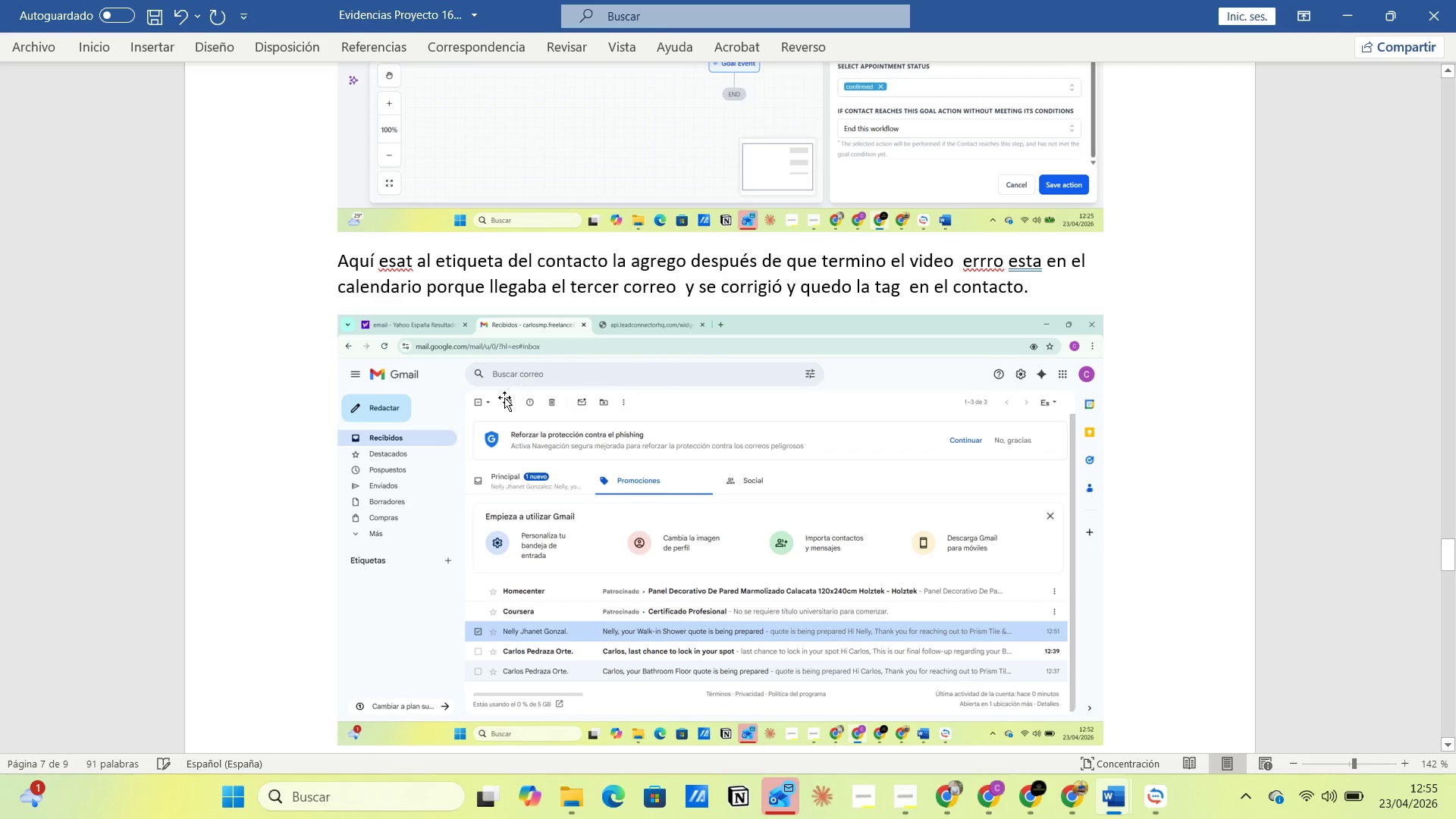 
scroll: coordinate [504, 489], scroll_direction: down, amount: 22.0
 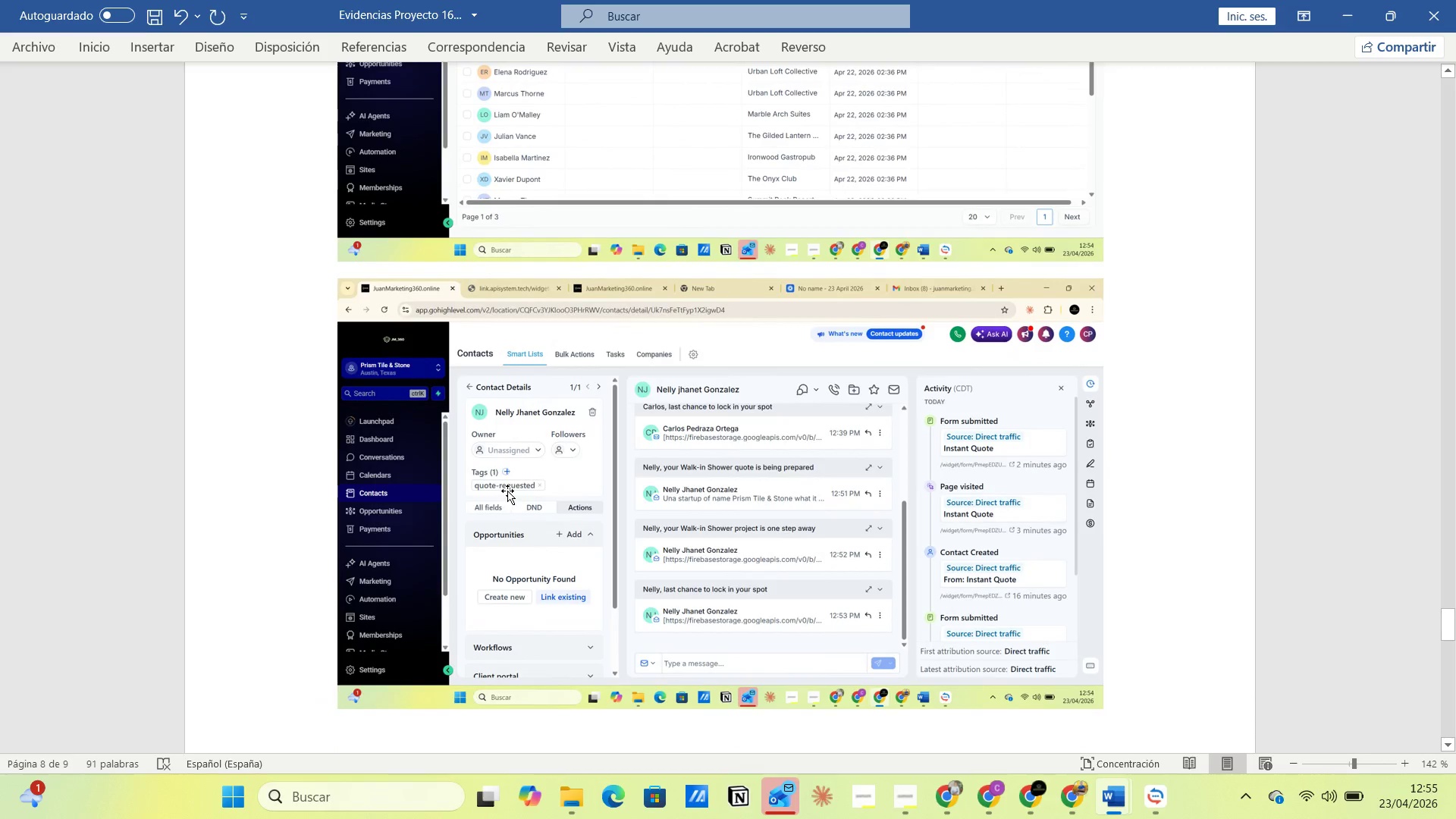 
left_click([507, 489])
 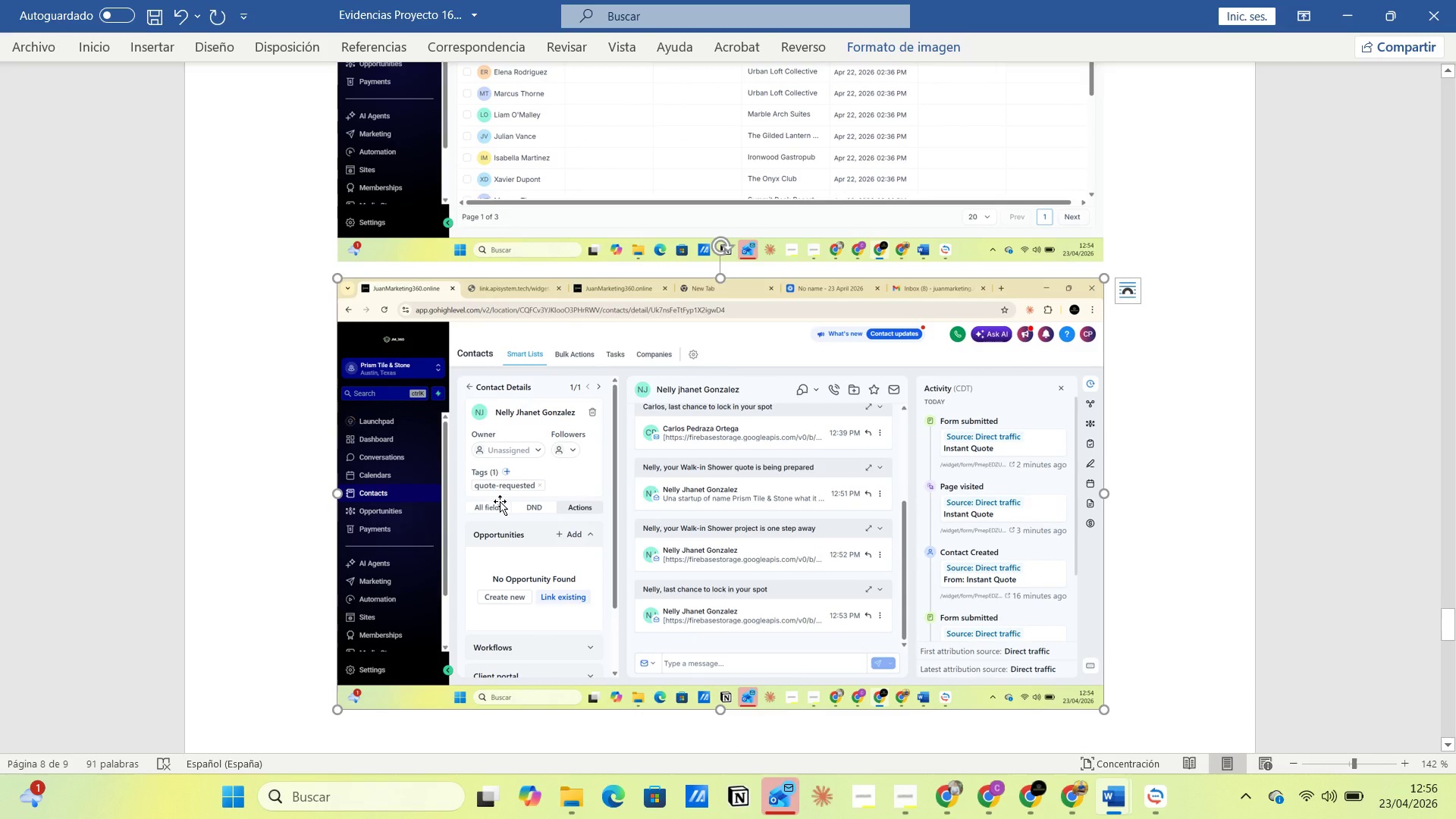 
key(Control+G)
 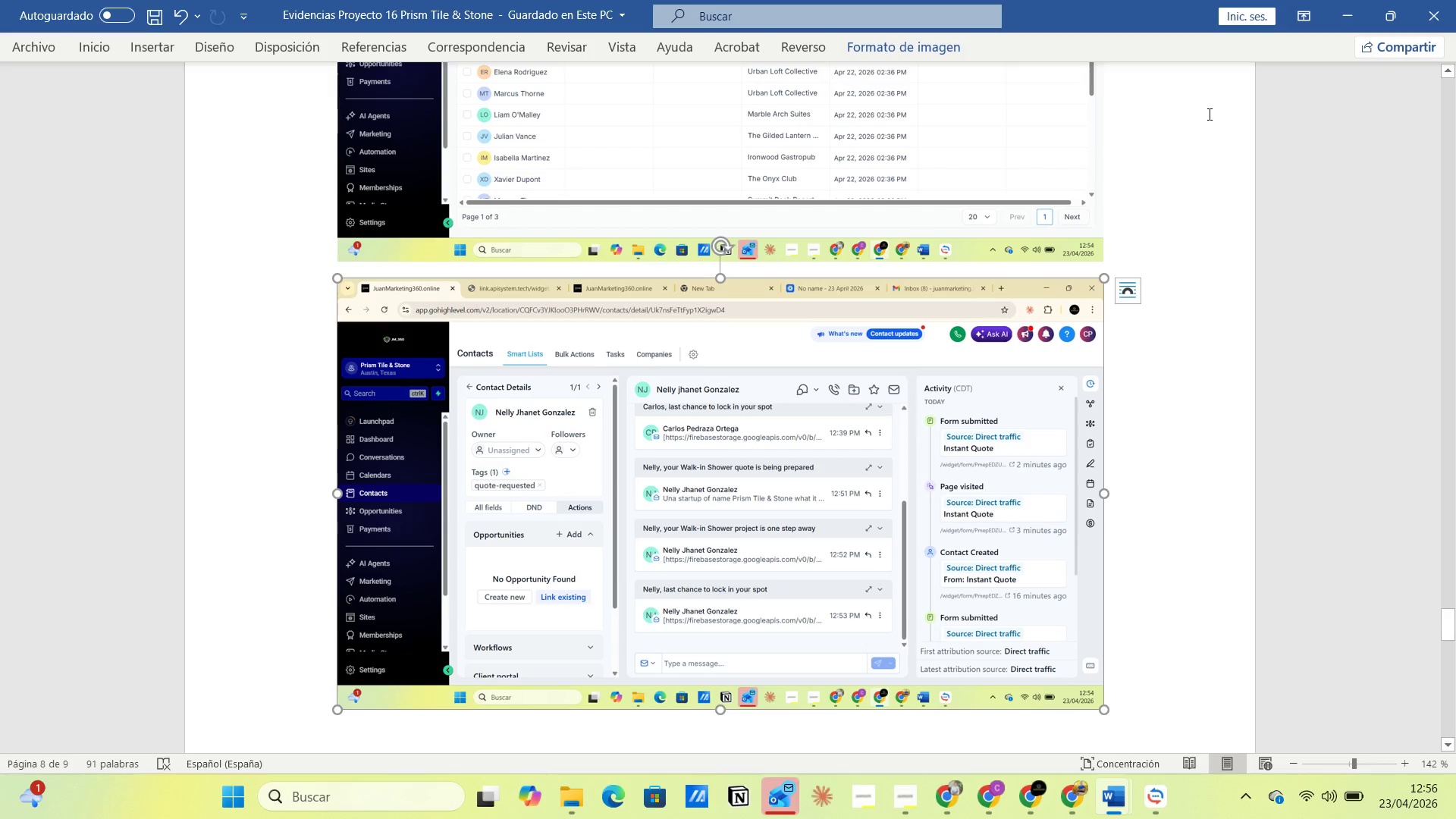 